 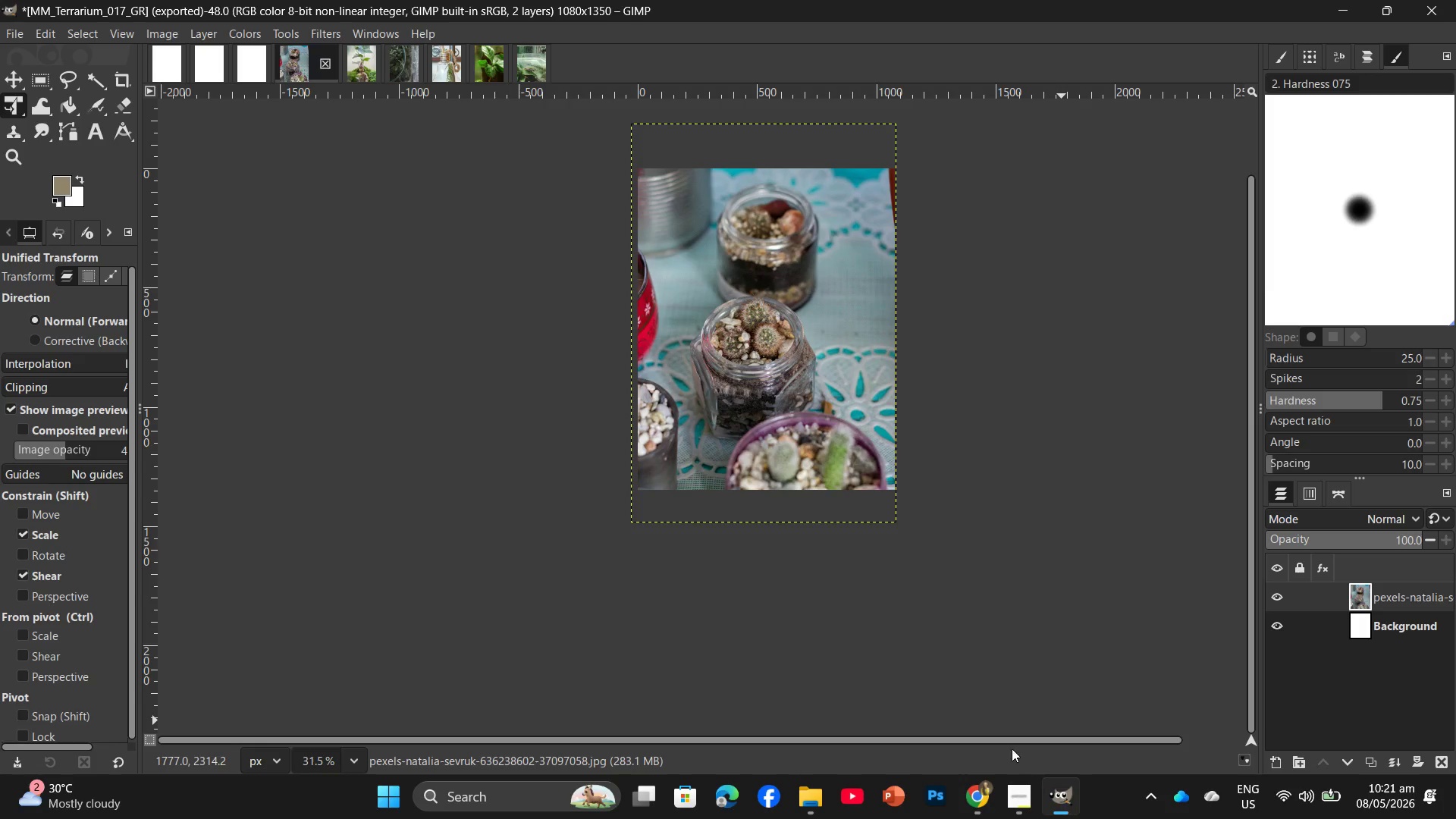 
hold_key(key=ControlLeft, duration=0.59)
 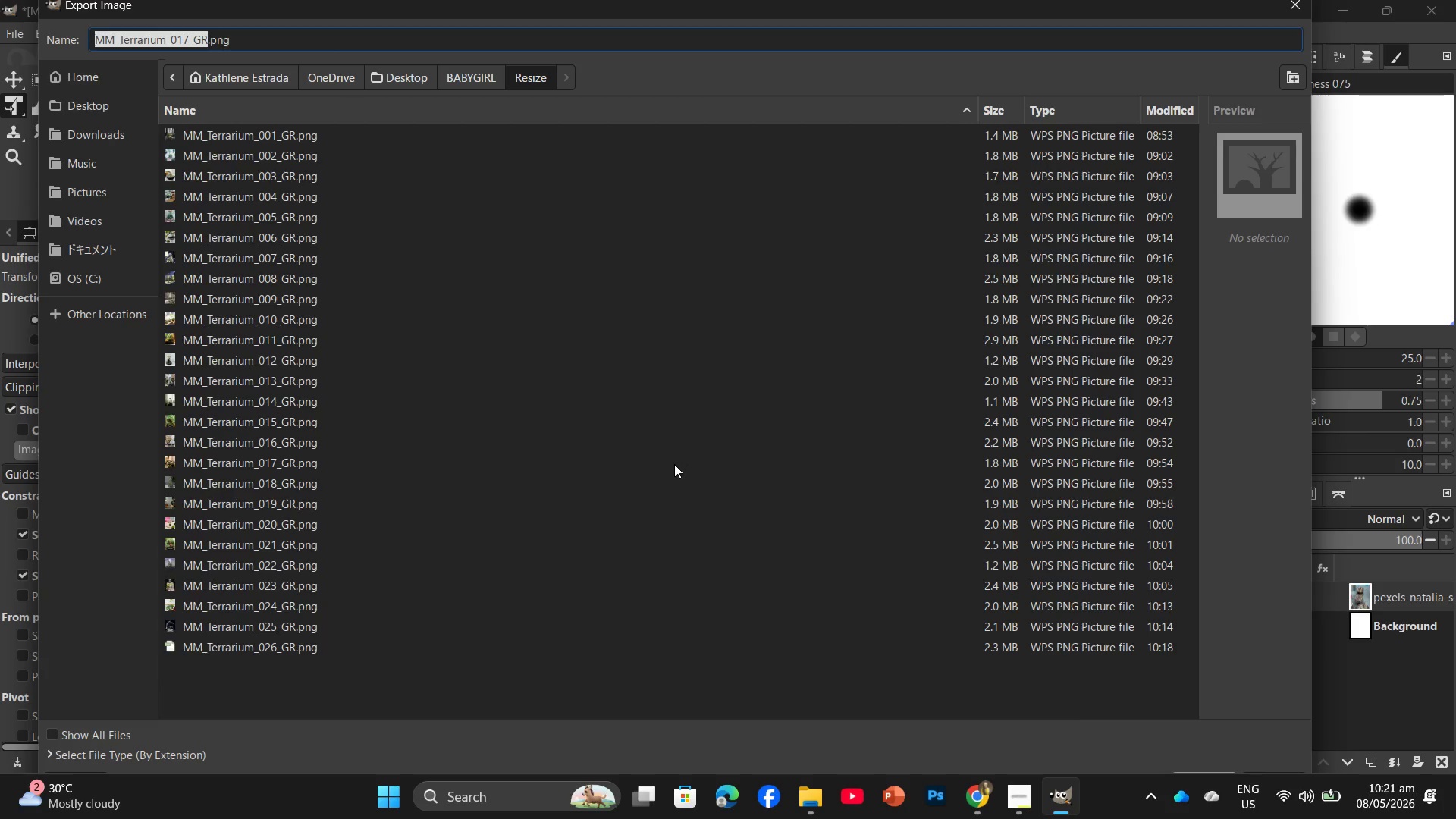 
hold_key(key=ShiftLeft, duration=0.58)
 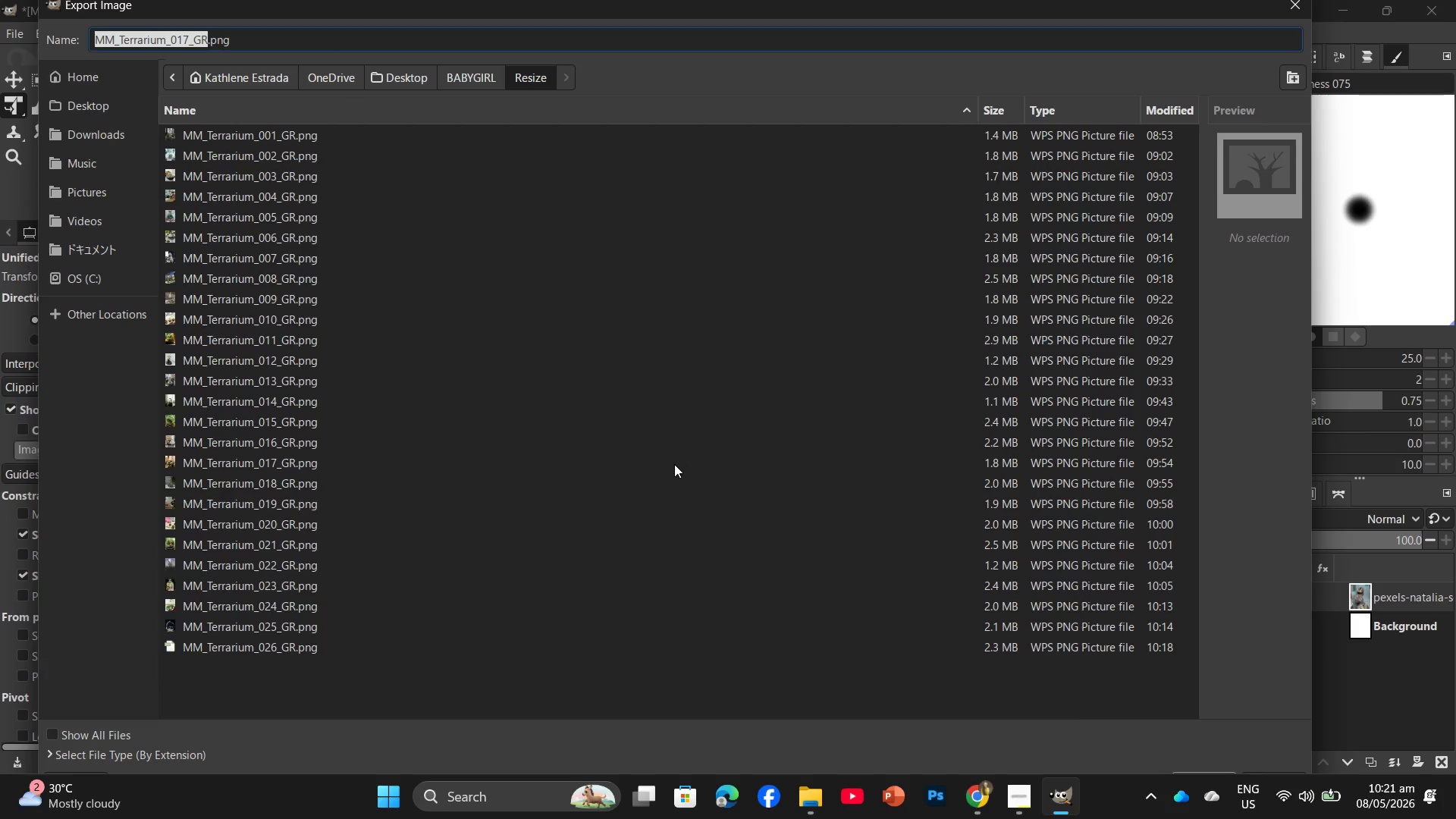 
left_click([314, 647])
 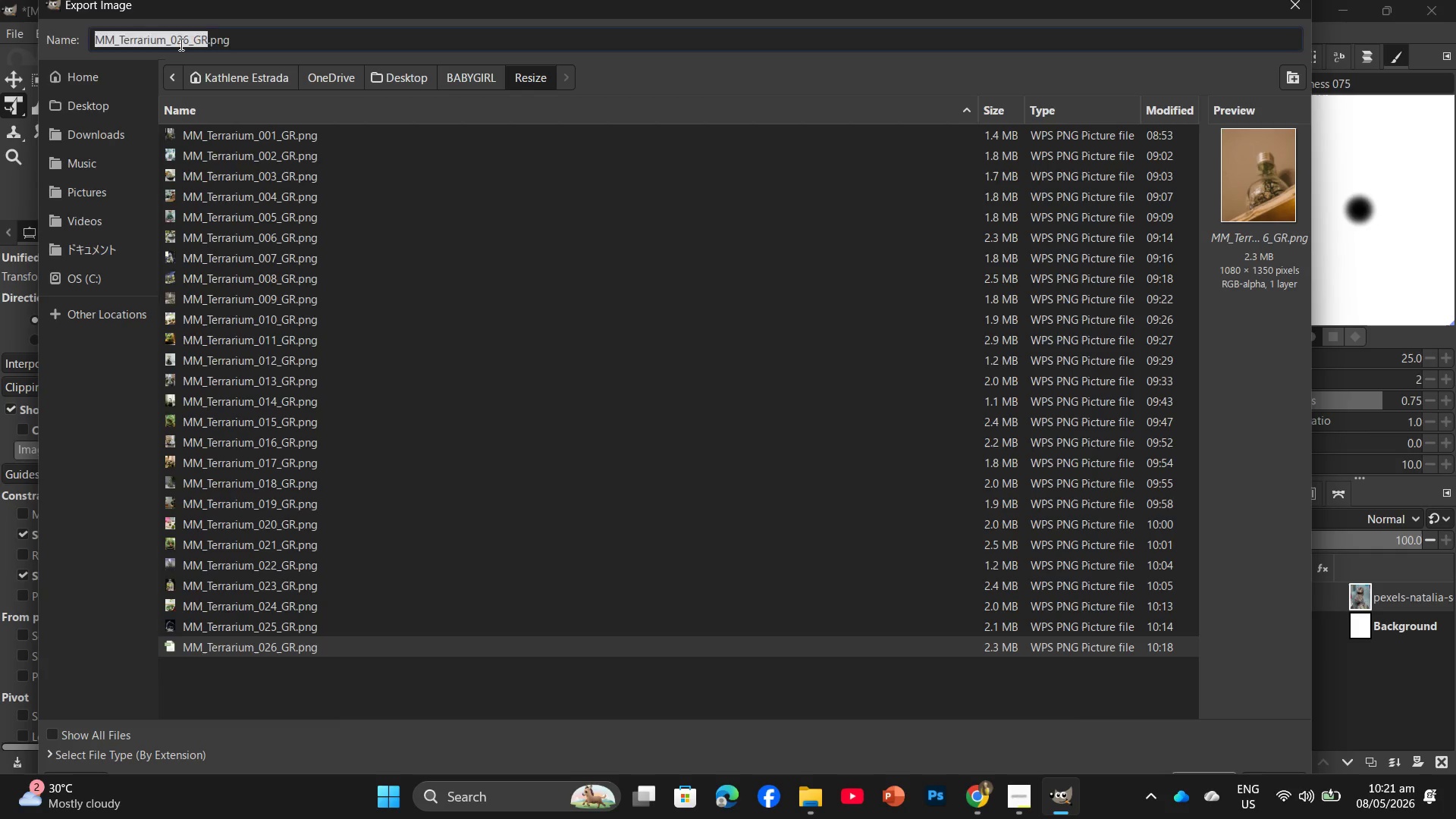 
double_click([193, 40])
 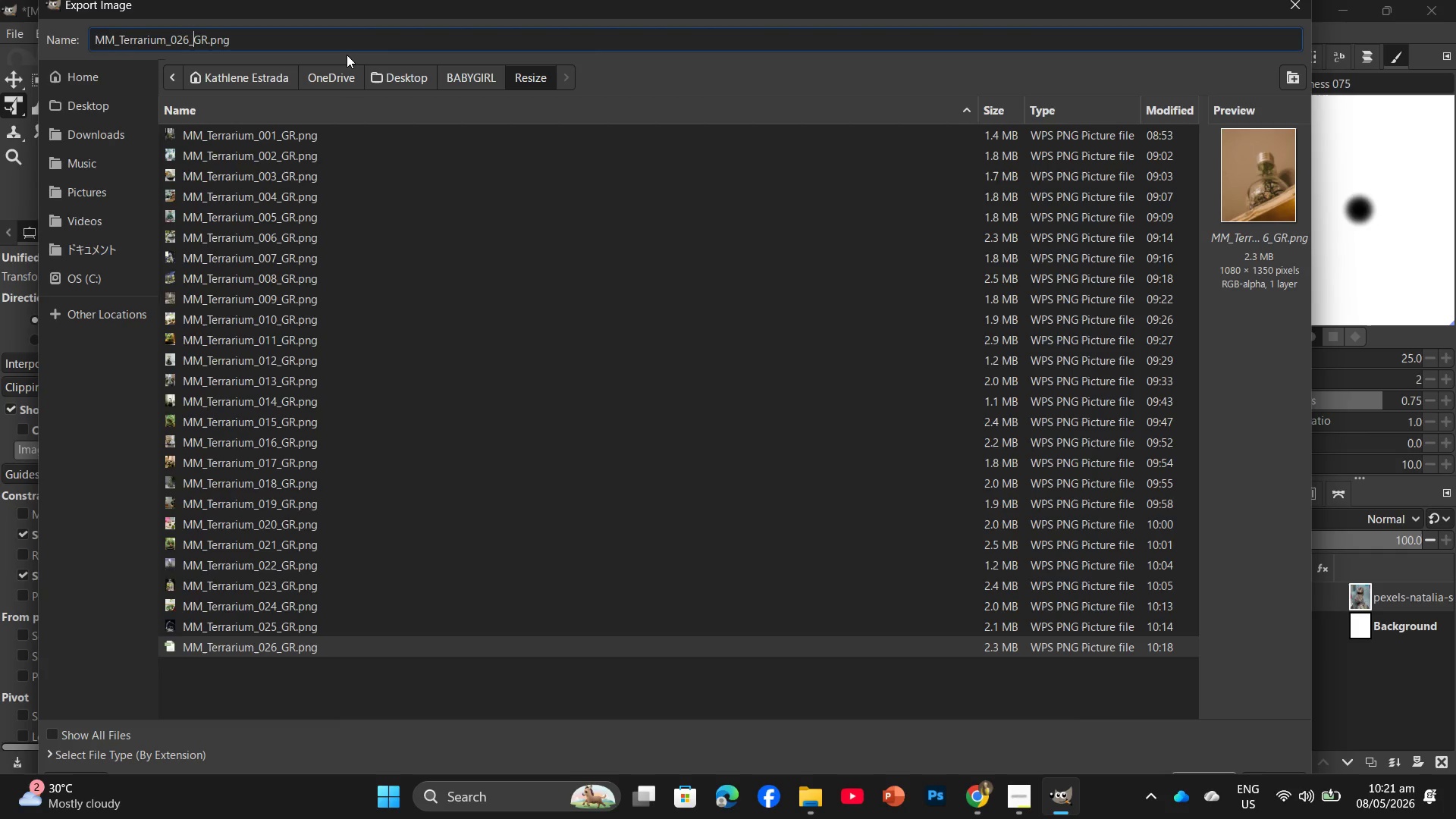 
key(ArrowLeft)
 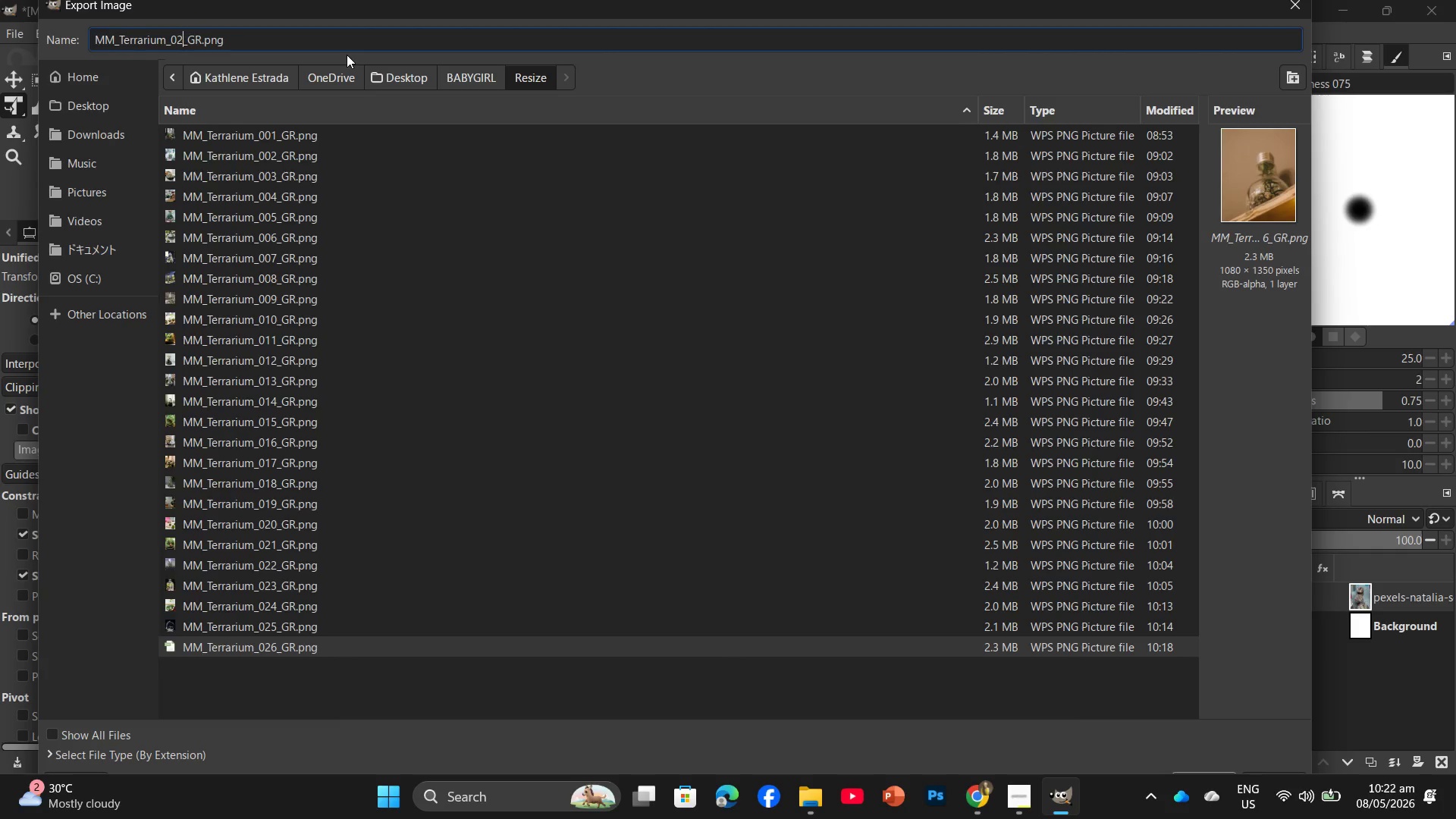 
key(Backspace)
 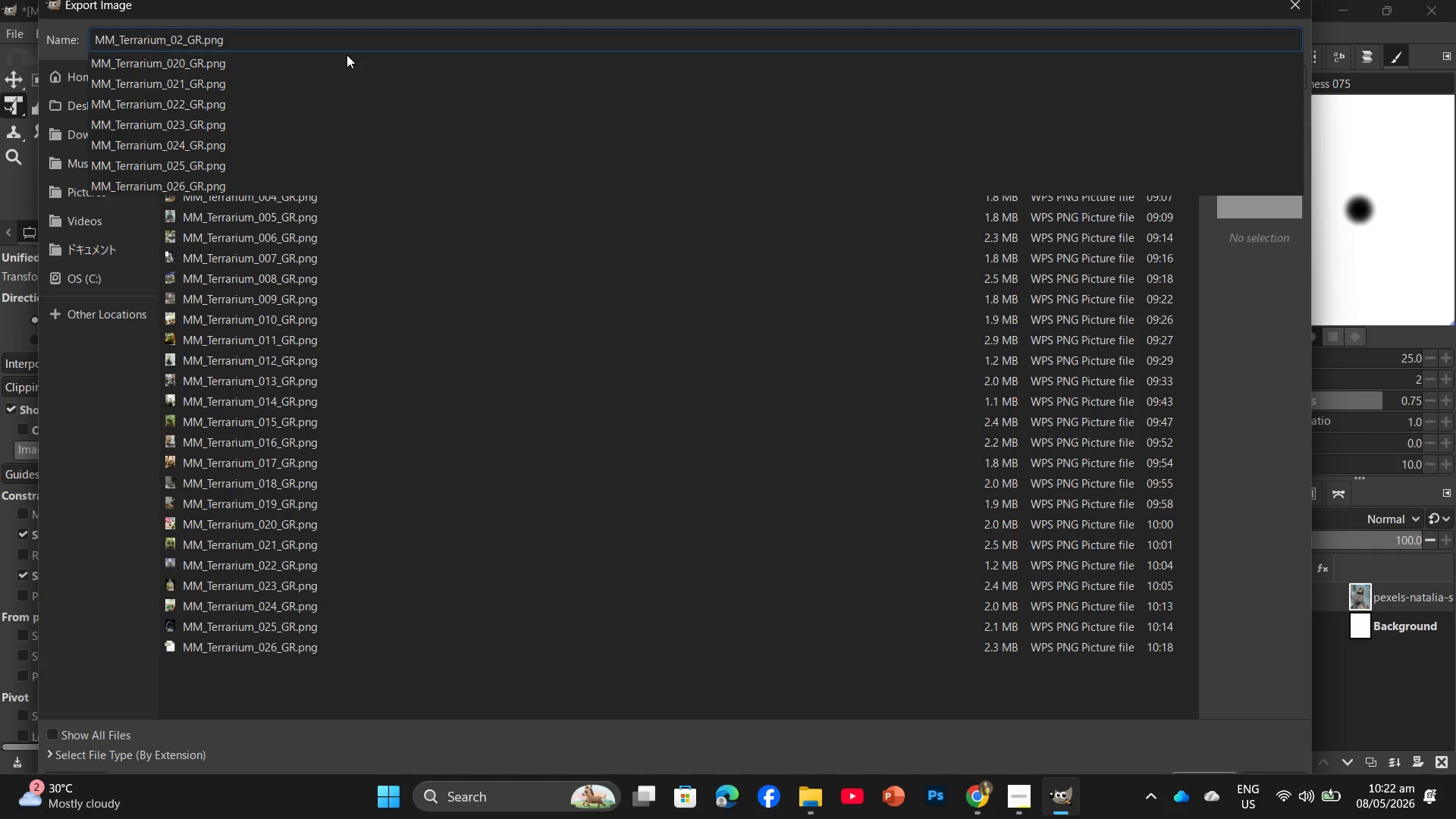 
key(Numpad7)
 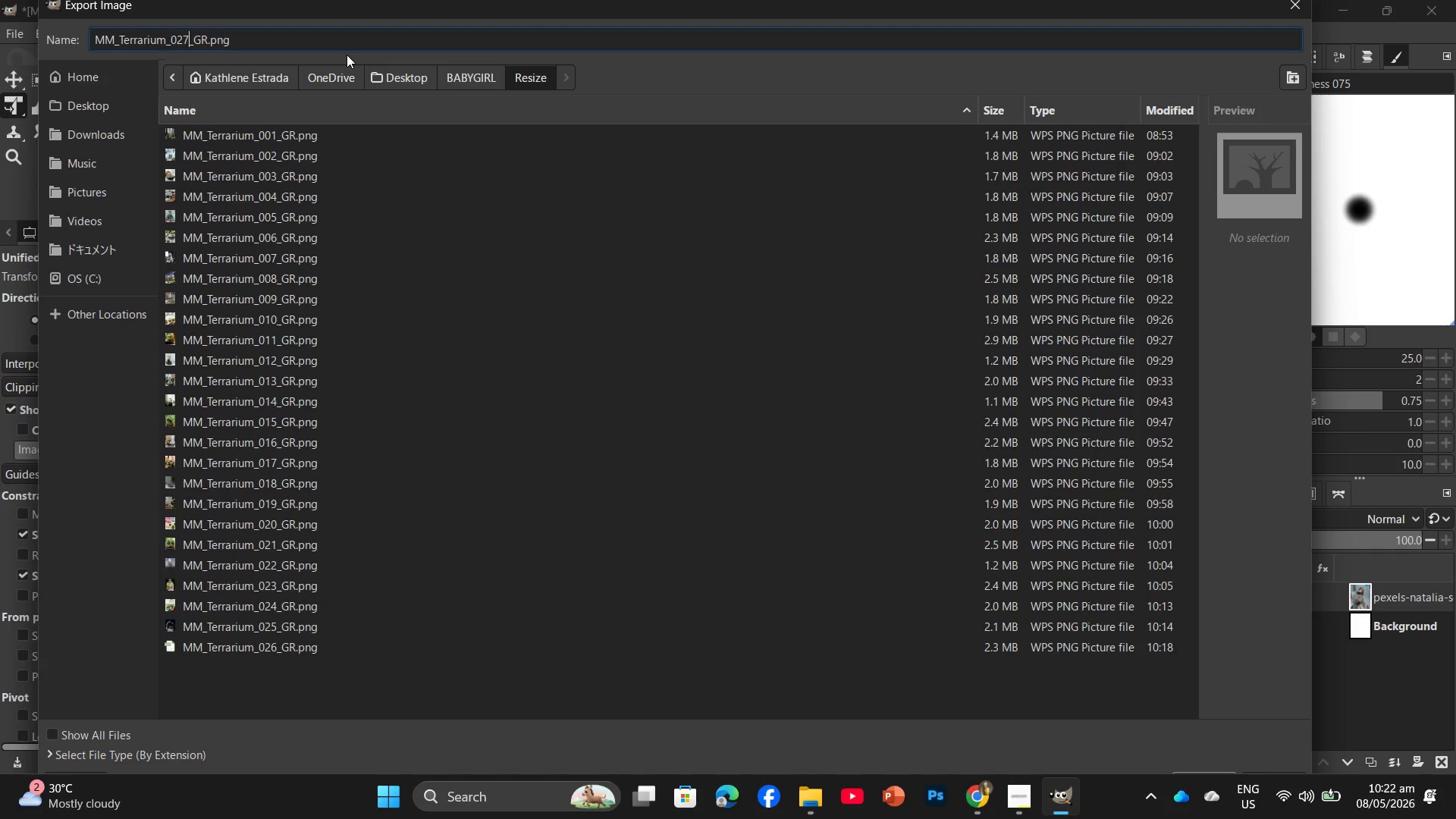 
key(NumpadEnter)
 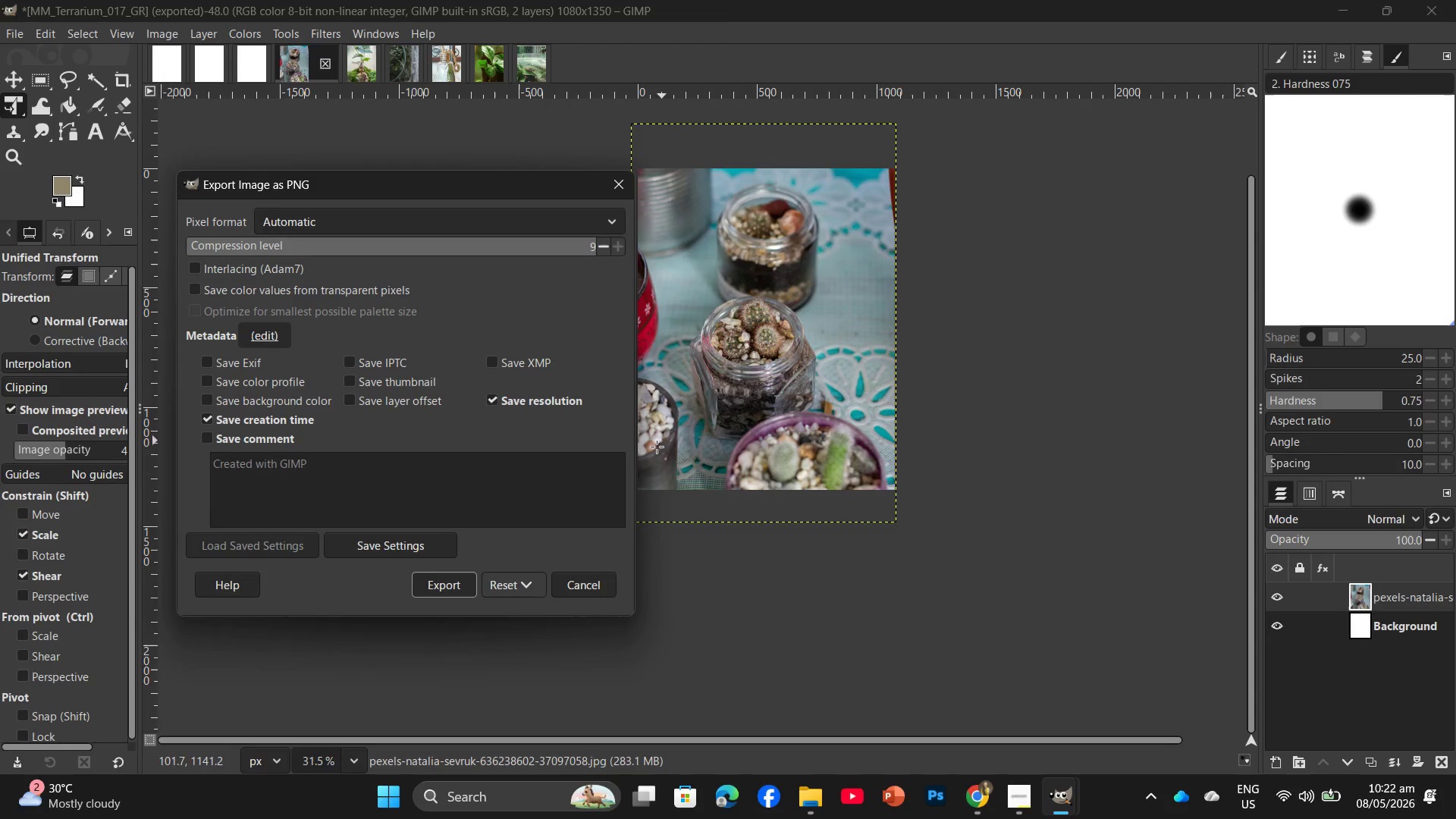 
left_click([471, 586])
 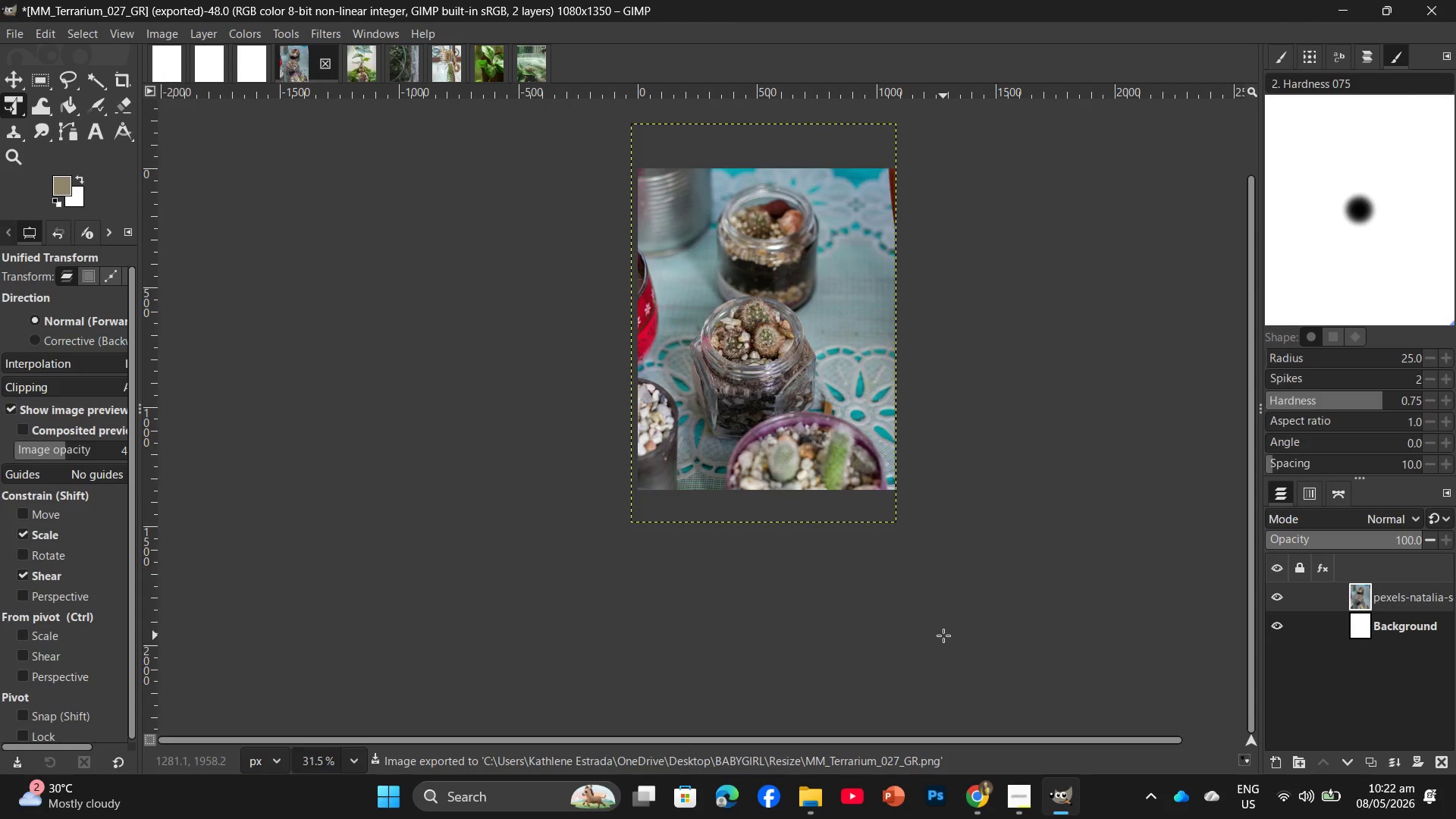 
wait(9.8)
 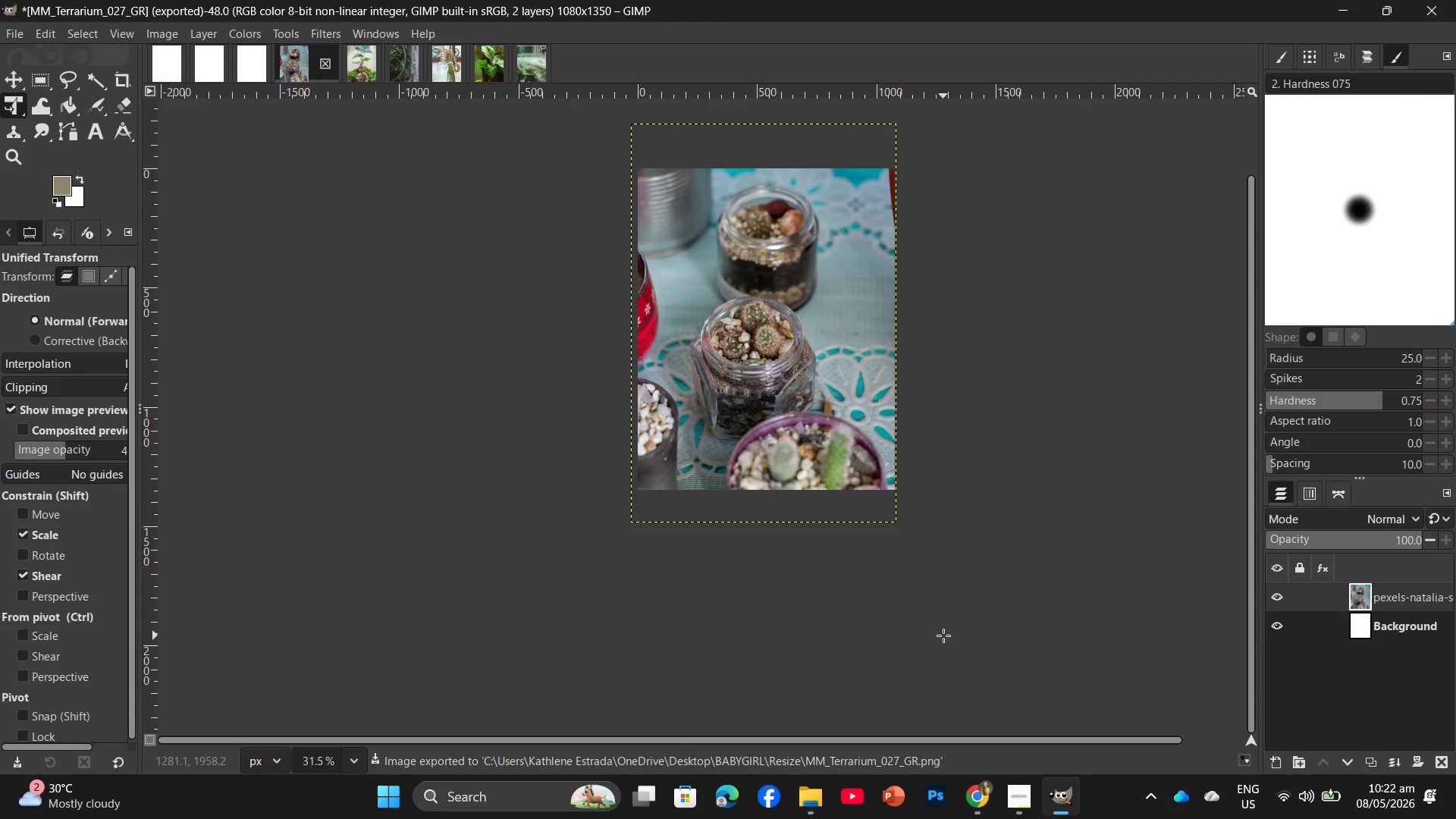 
left_click([1015, 798])